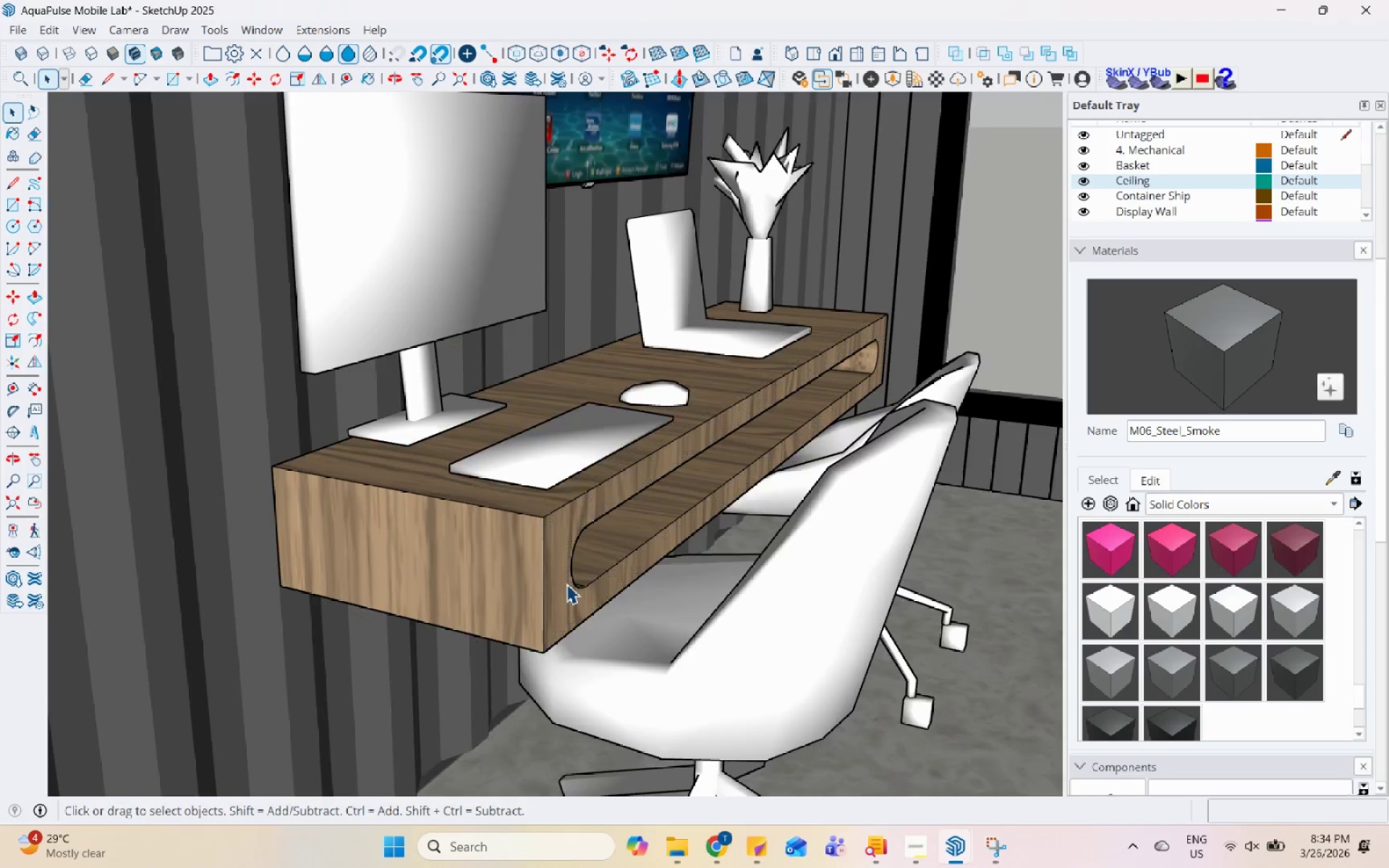 
key(Escape)
 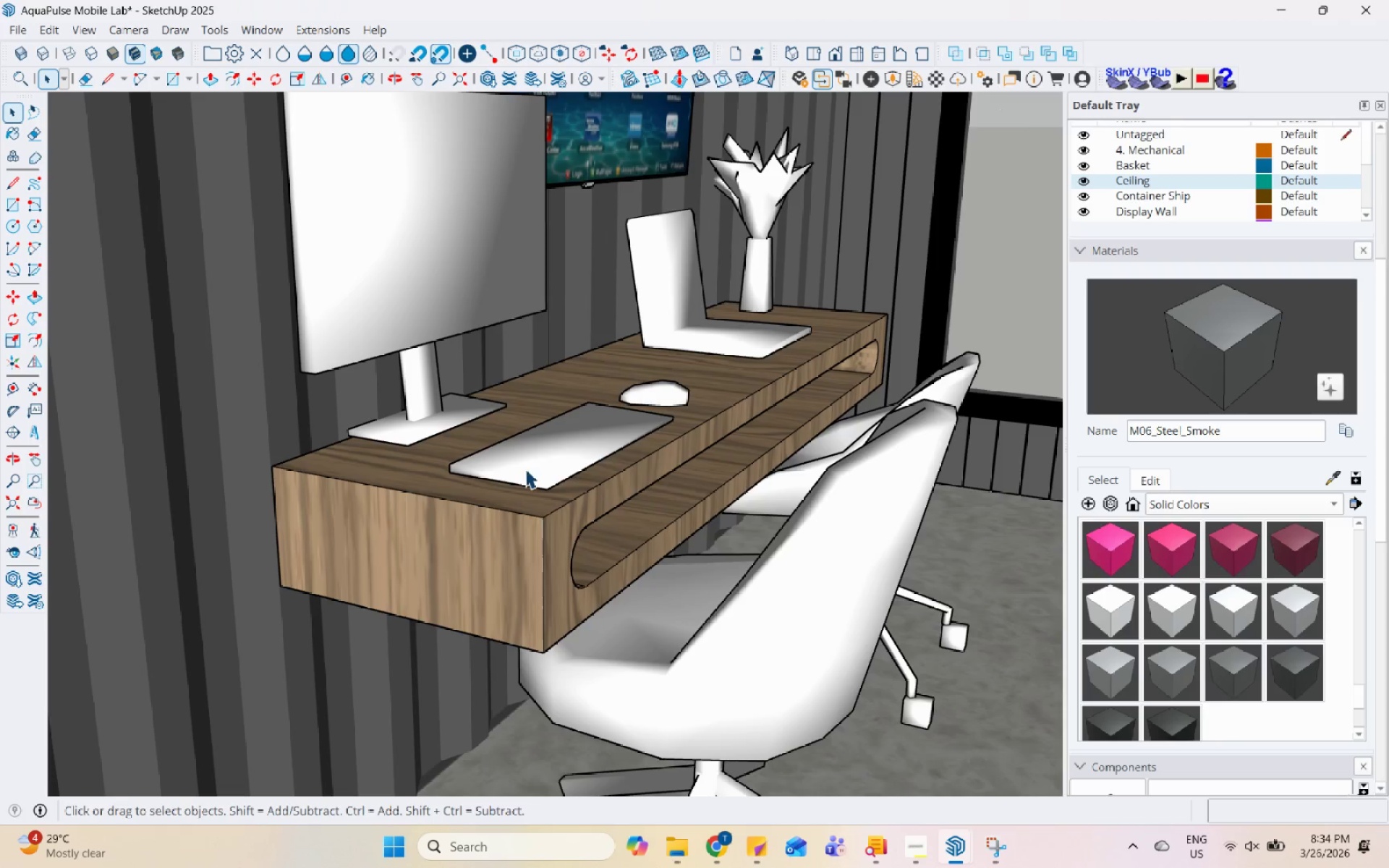 
scroll: coordinate [566, 584], scroll_direction: down, amount: 4.0
 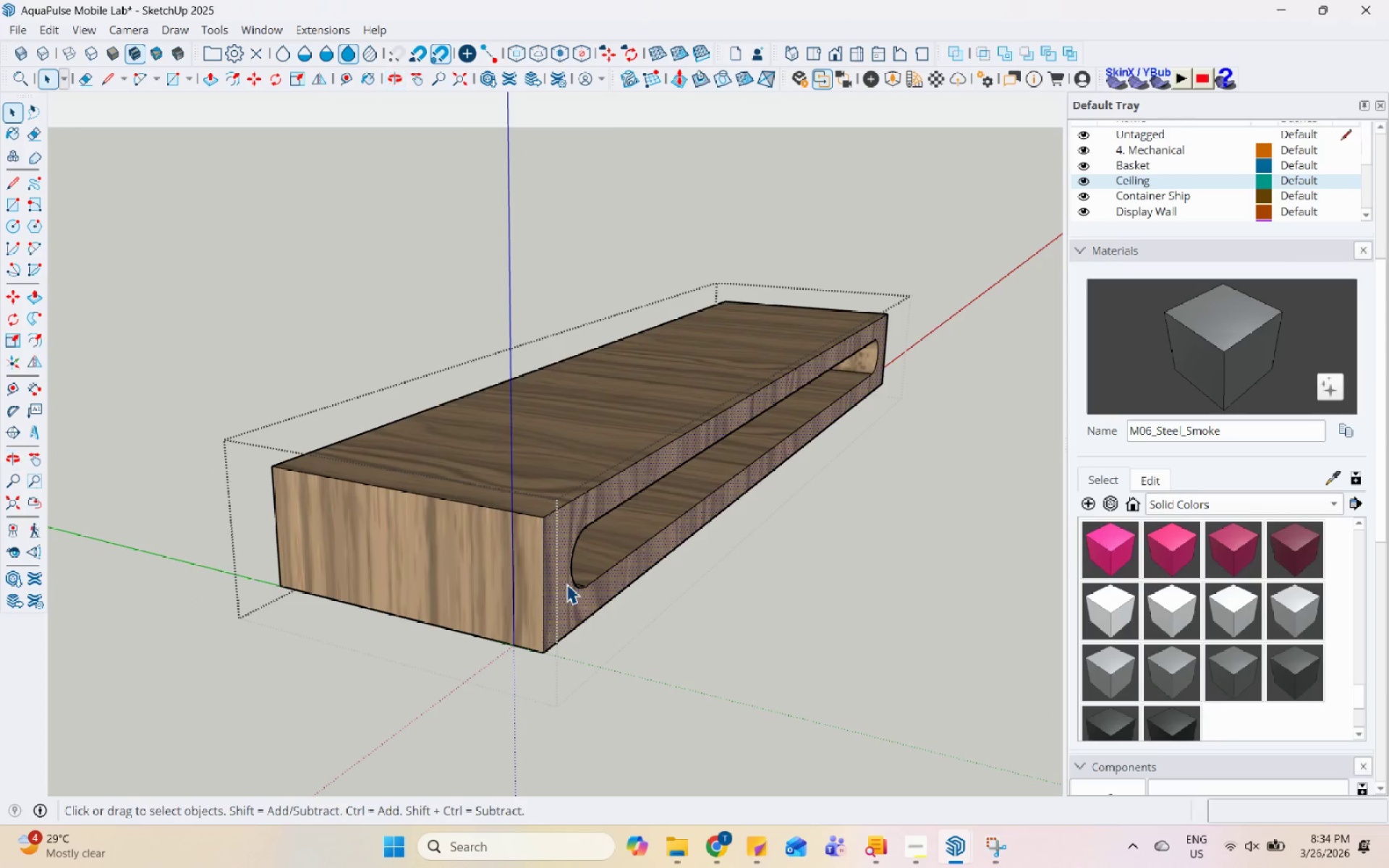 
left_click([464, 425])
 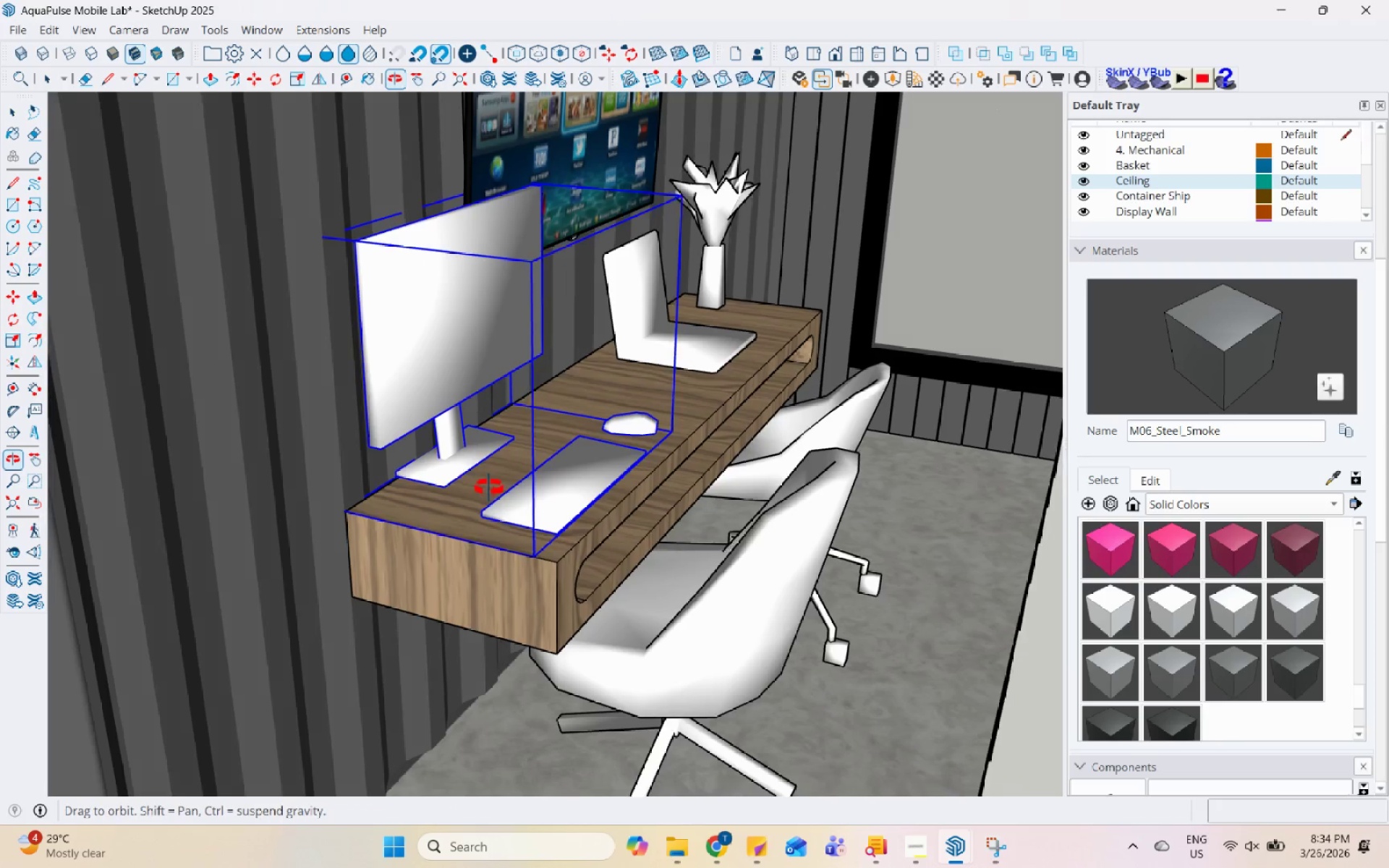 
scroll: coordinate [508, 471], scroll_direction: down, amount: 3.0
 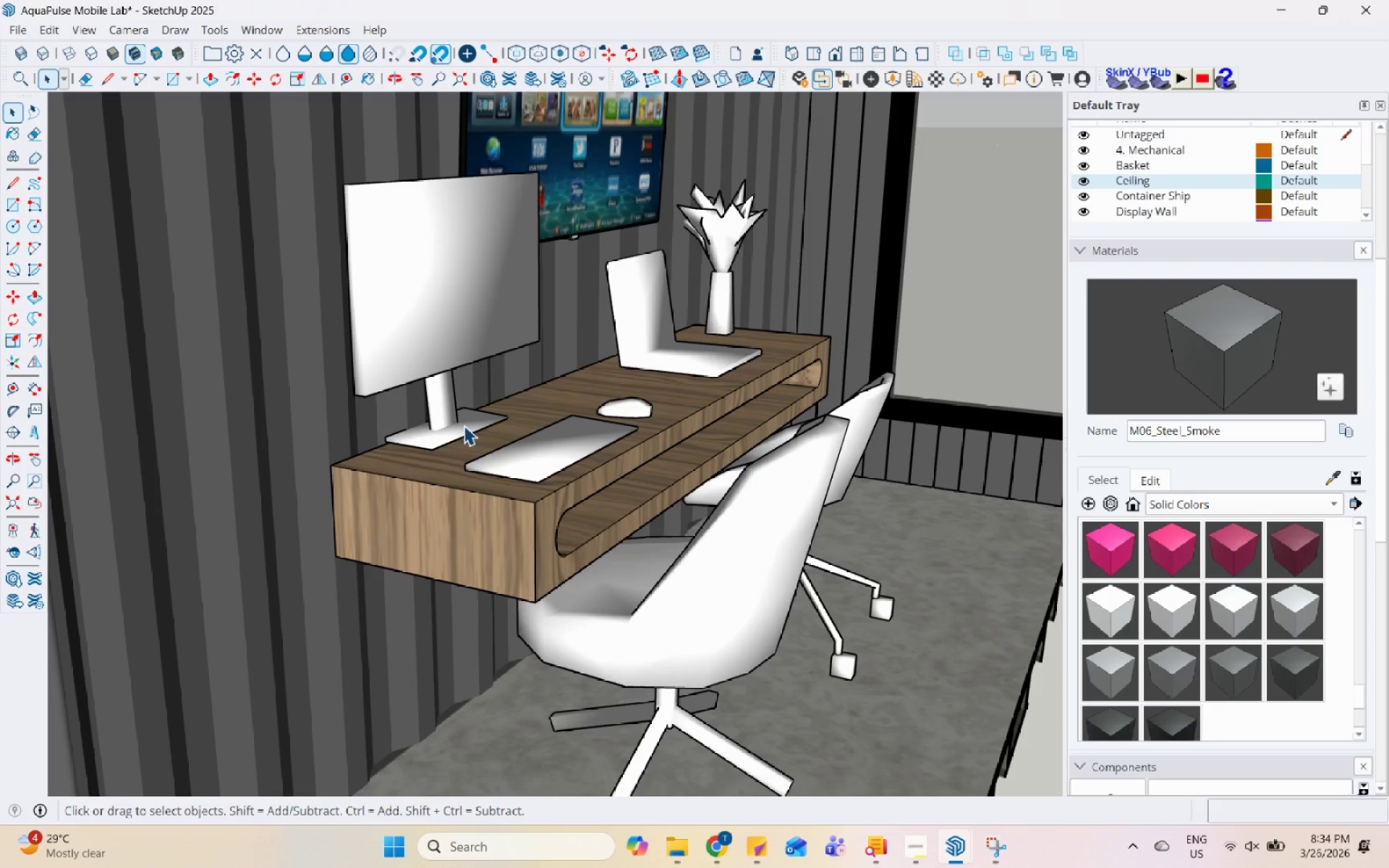 
key(M)
 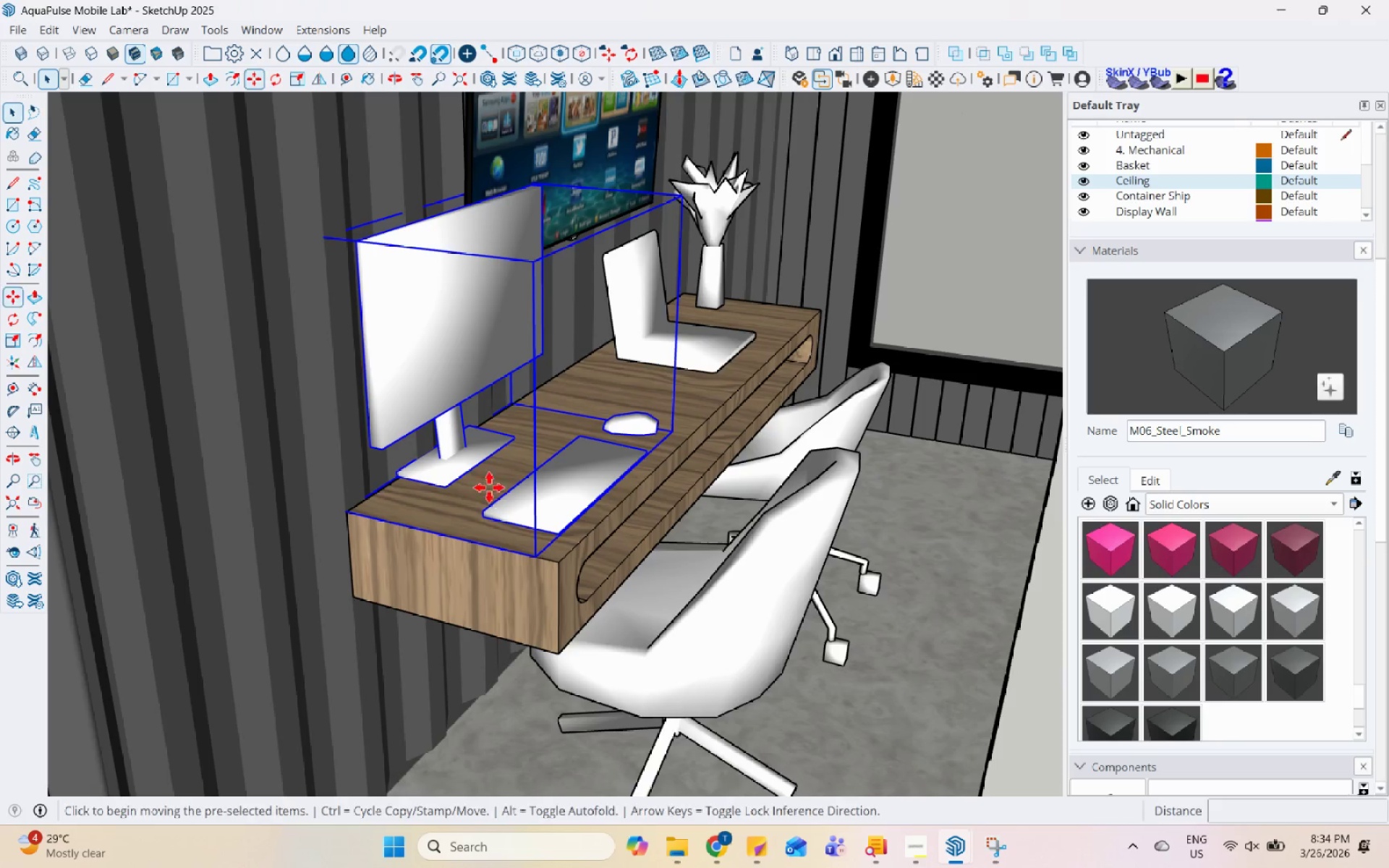 
left_click([489, 488])
 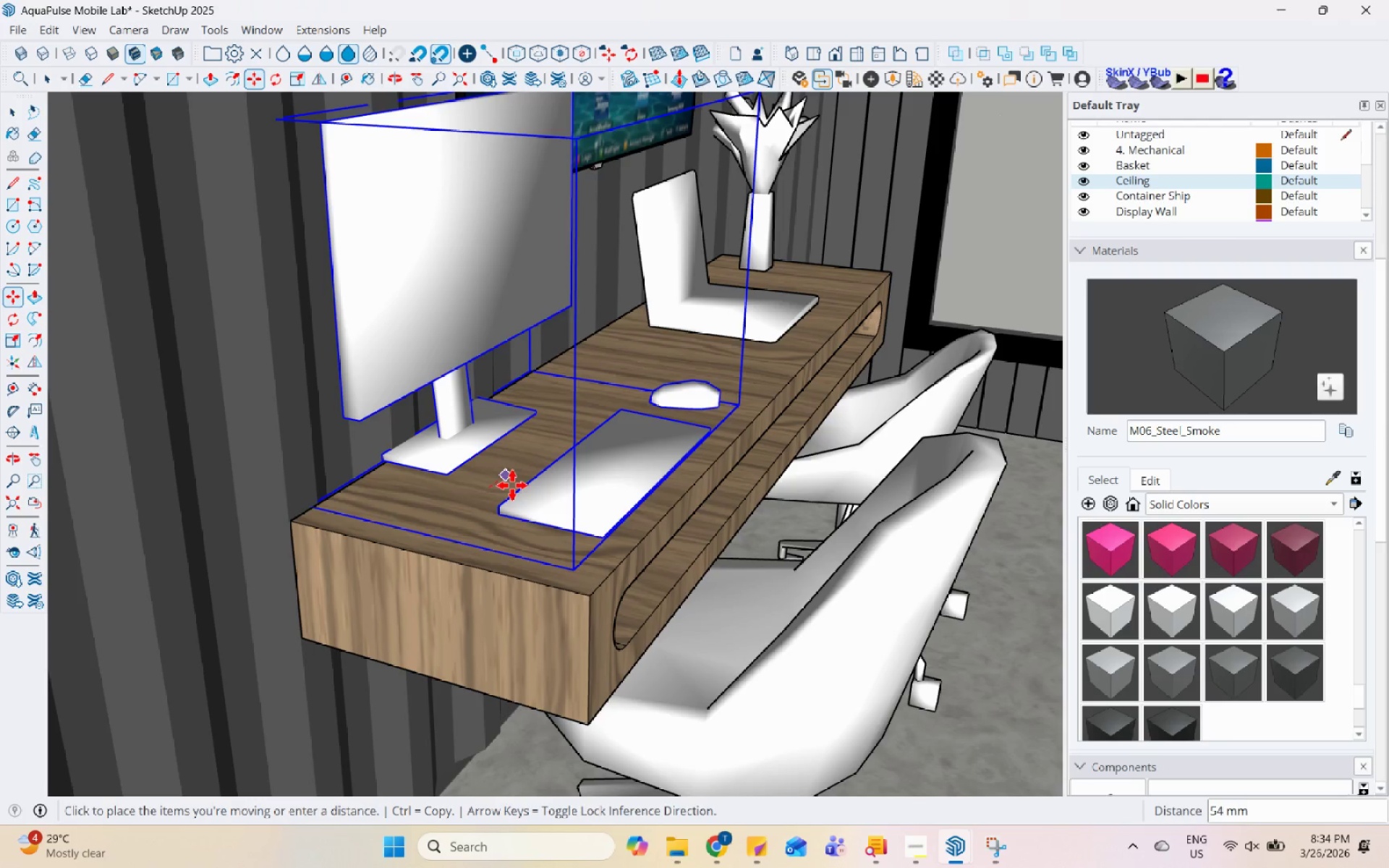 
scroll: coordinate [489, 488], scroll_direction: up, amount: 3.0
 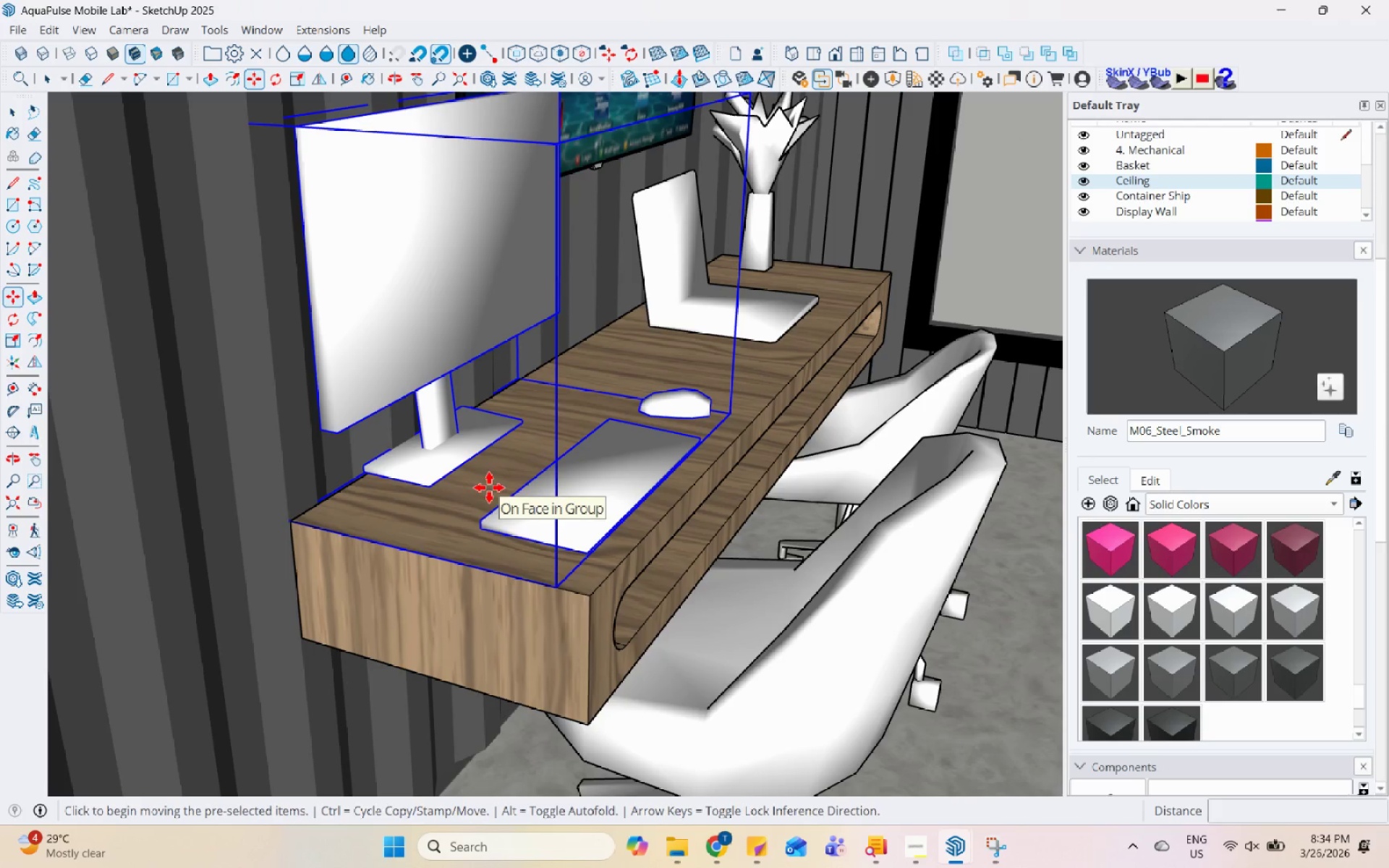 
left_click([511, 489])
 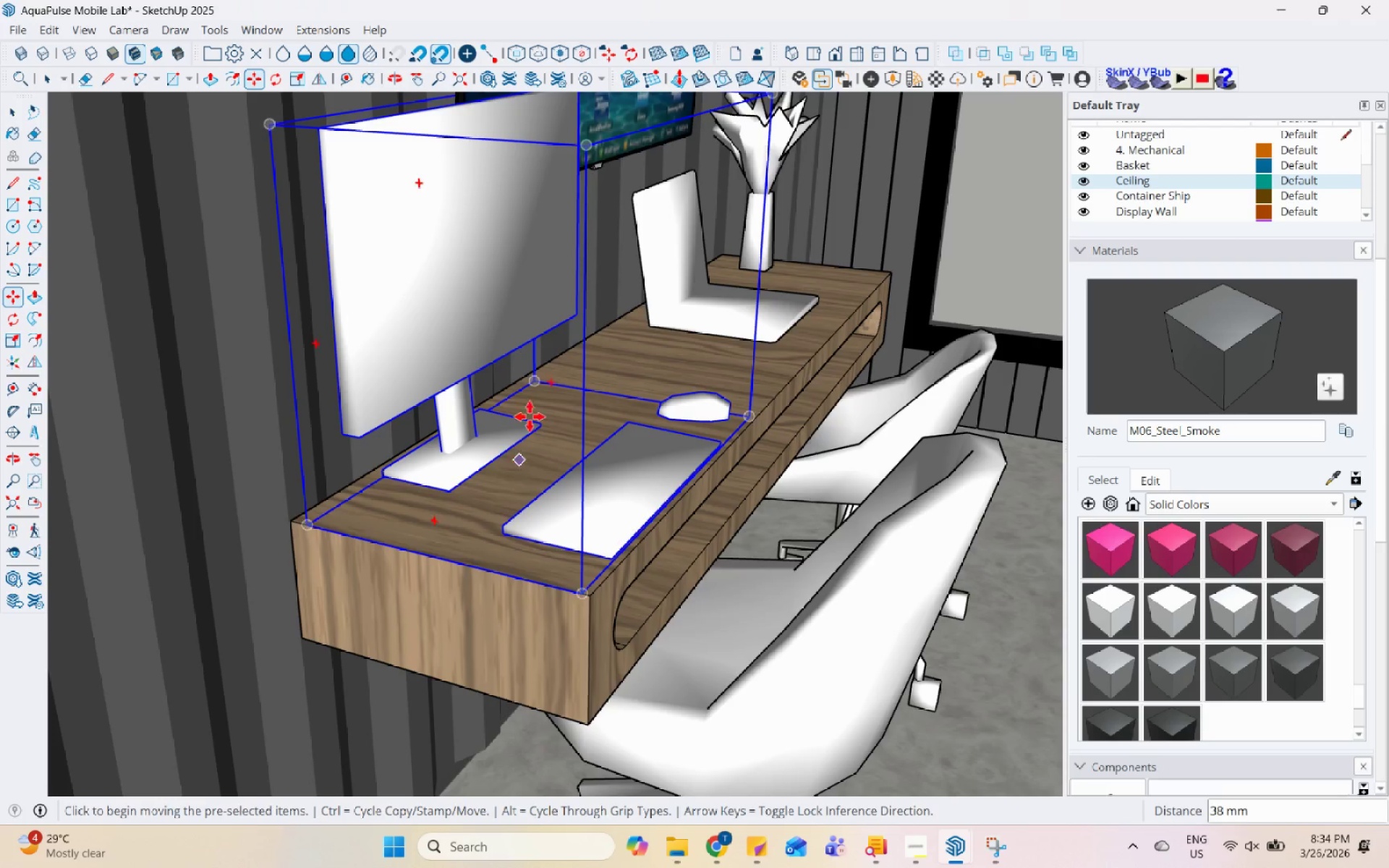 
key(Space)
 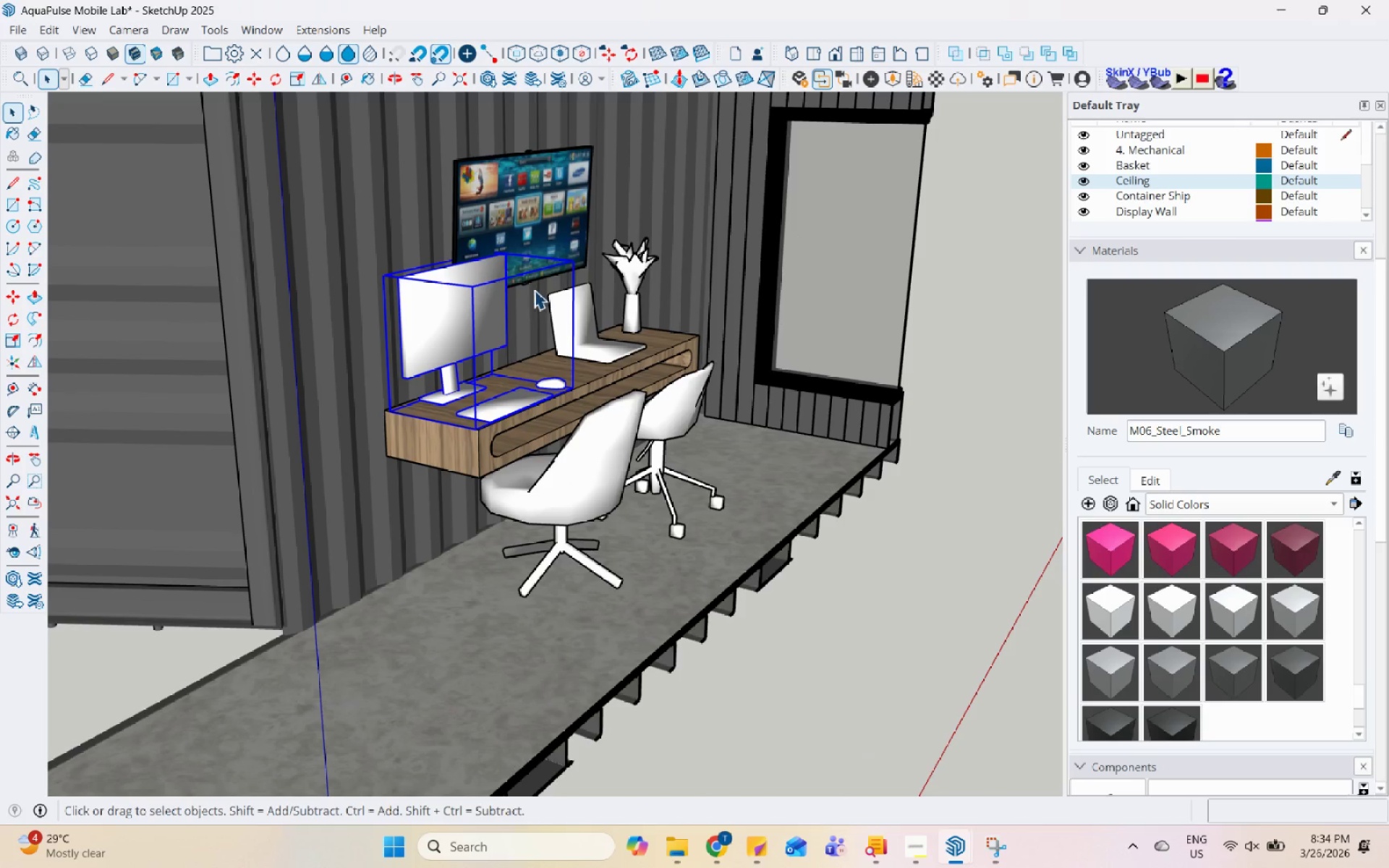 
left_click([566, 227])
 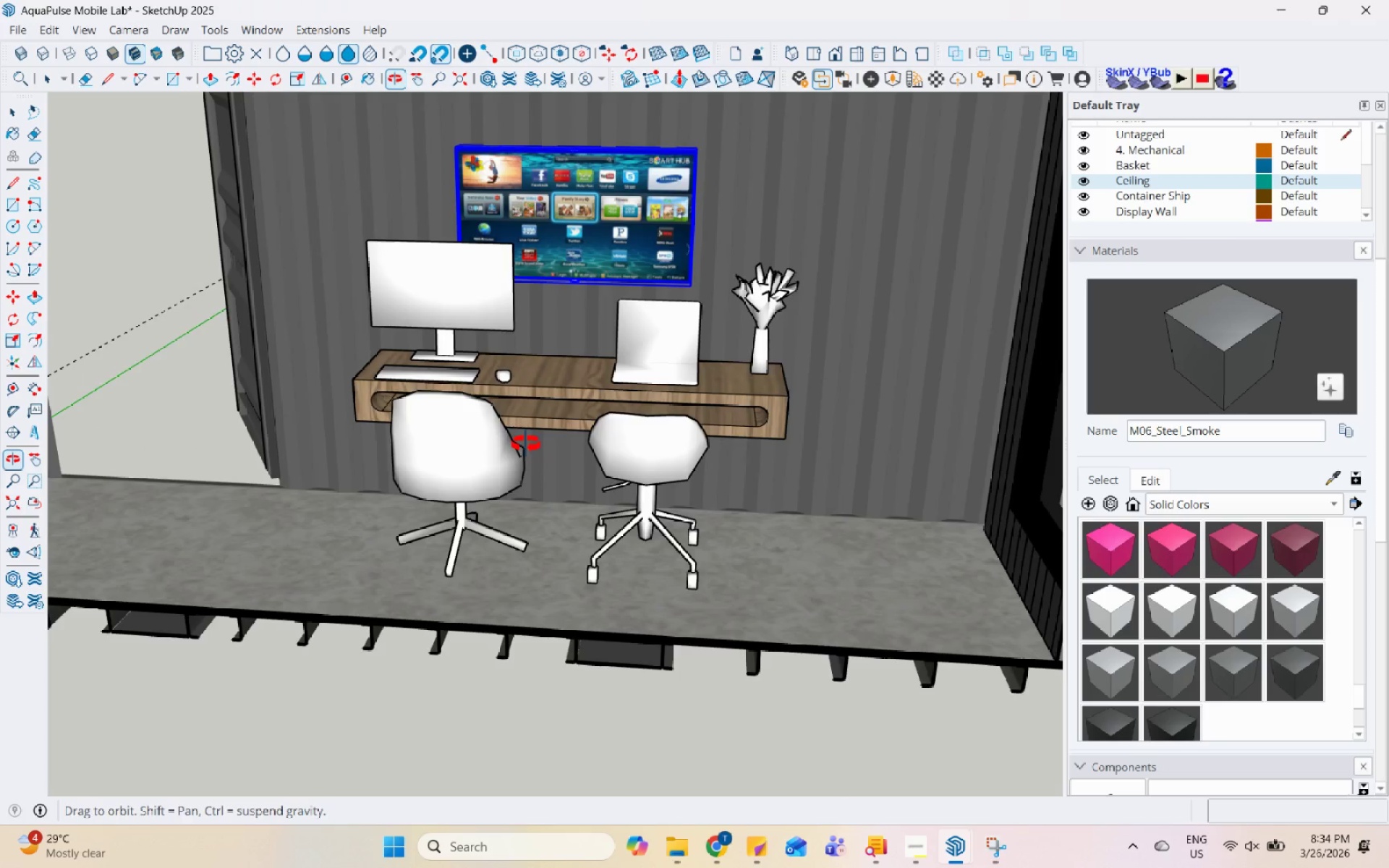 
scroll: coordinate [420, 355], scroll_direction: down, amount: 10.0
 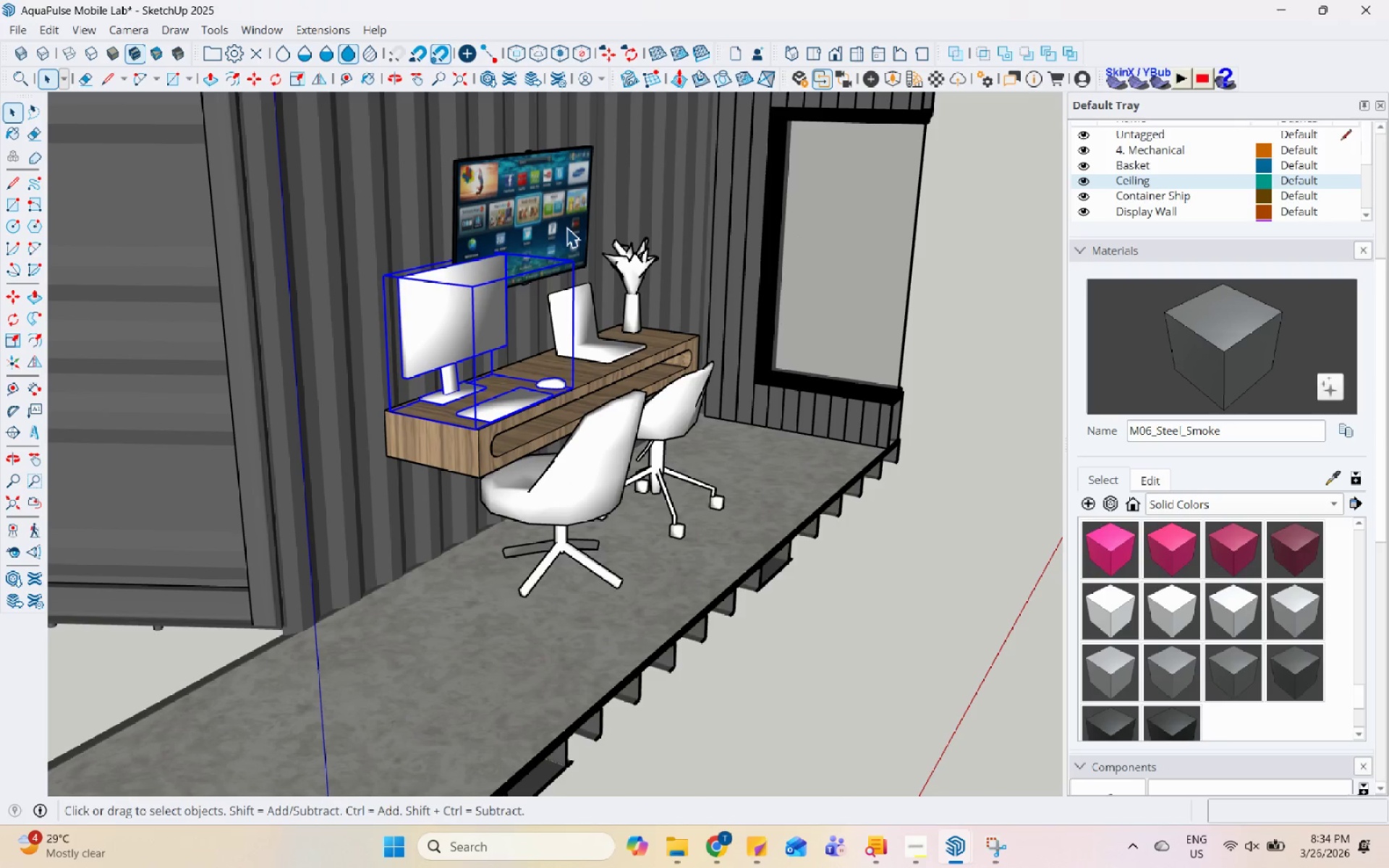 
scroll: coordinate [657, 242], scroll_direction: up, amount: 4.0
 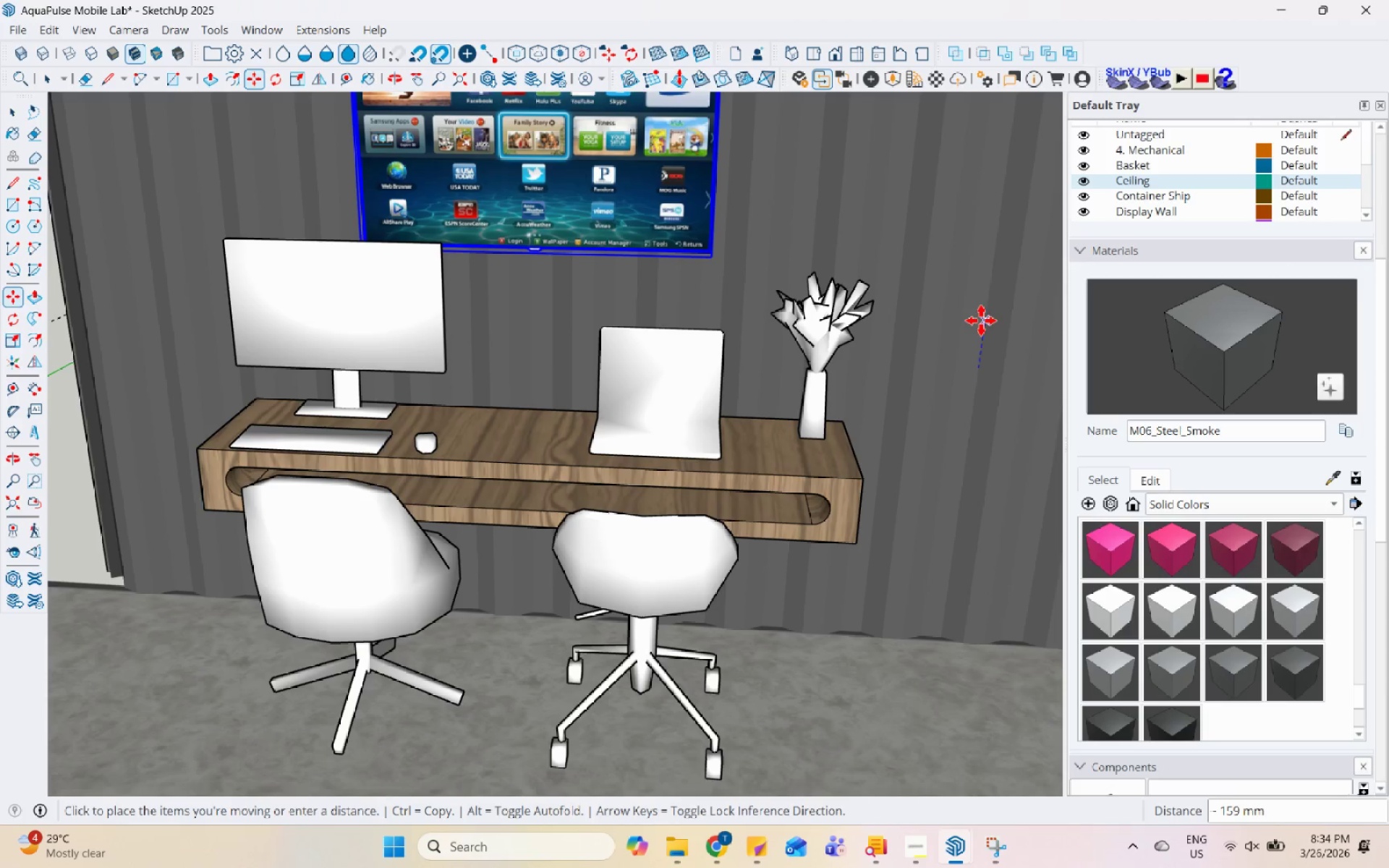 
left_click([981, 308])
 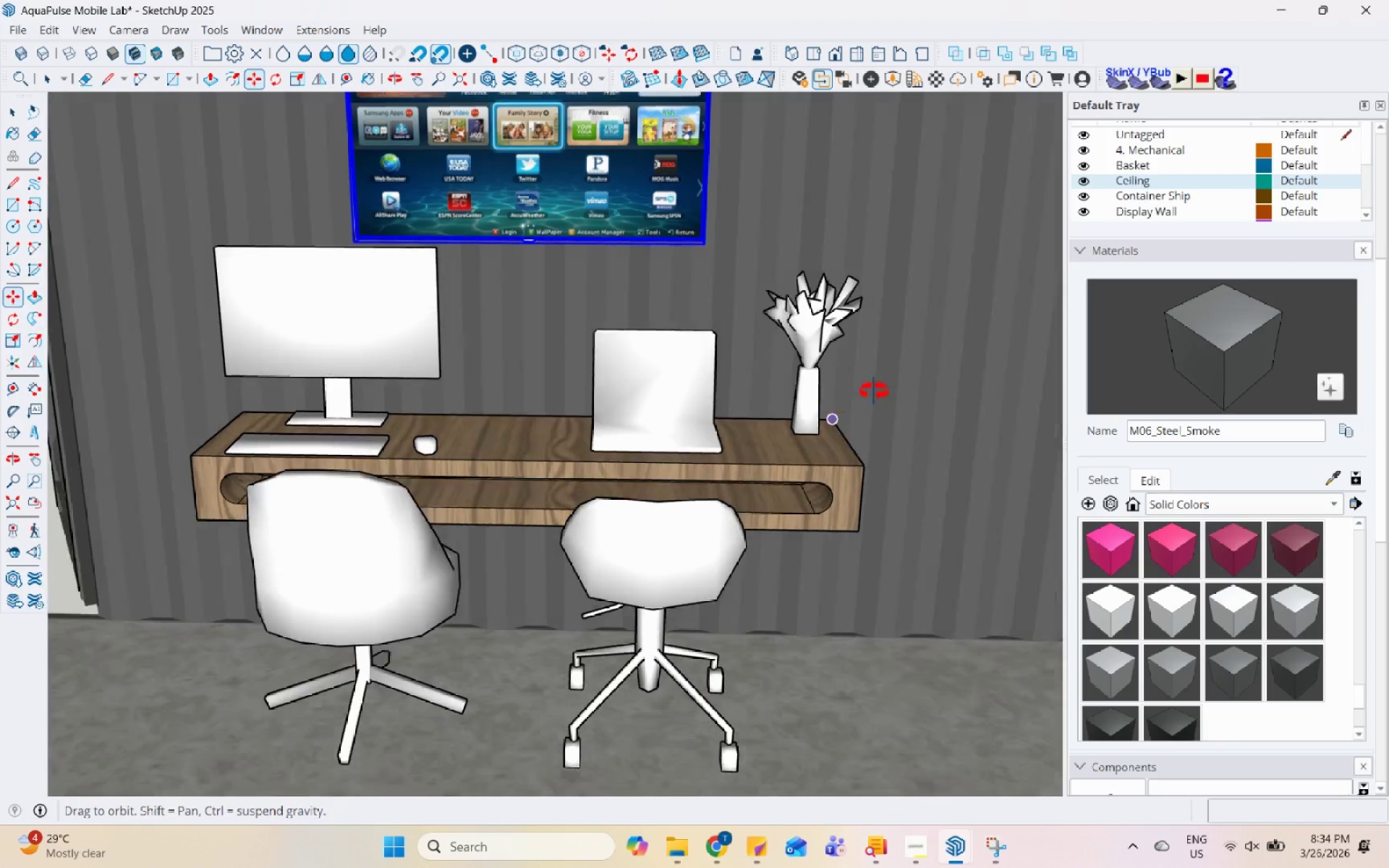 
key(Space)
 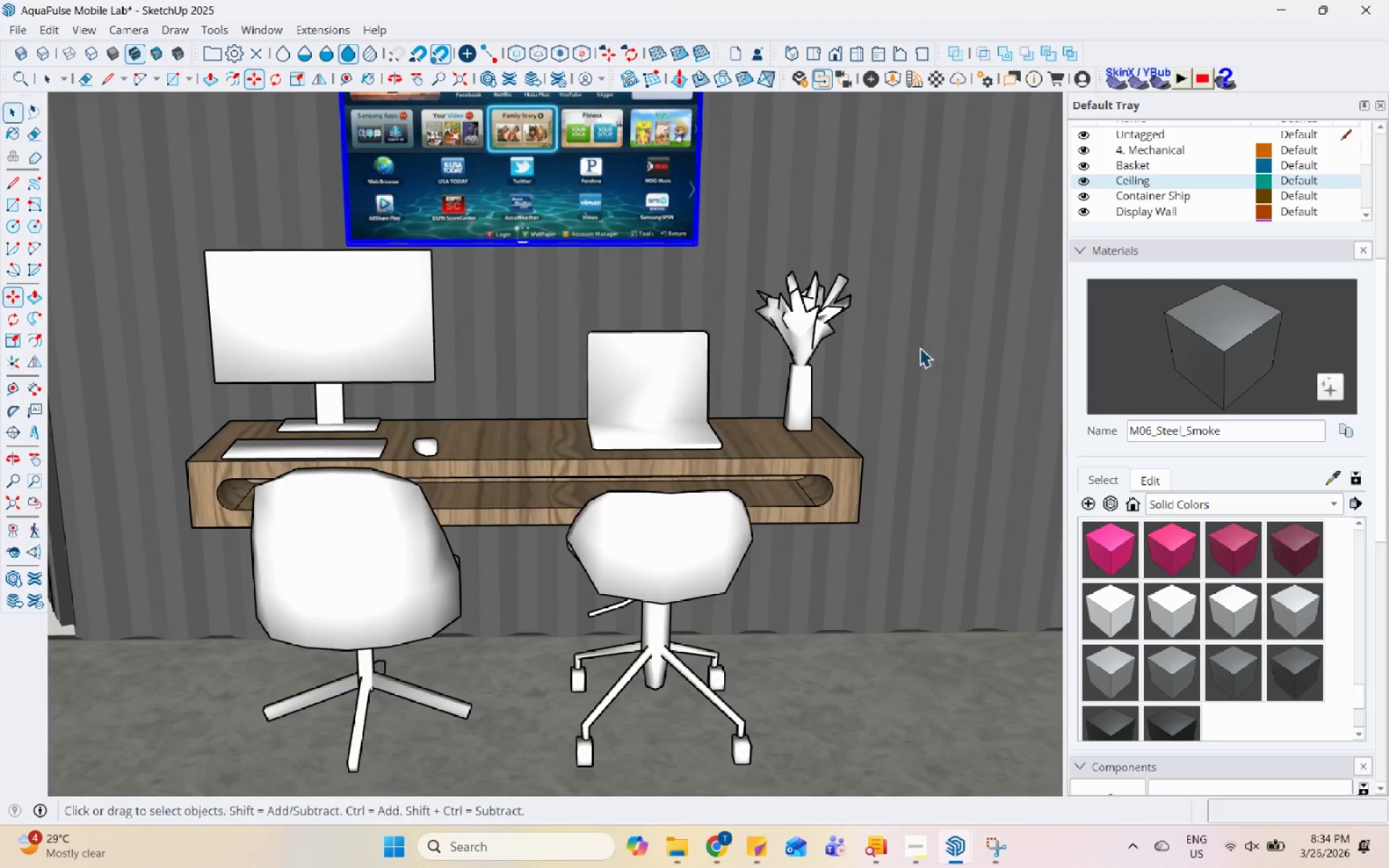 
scroll: coordinate [889, 373], scroll_direction: down, amount: 6.0
 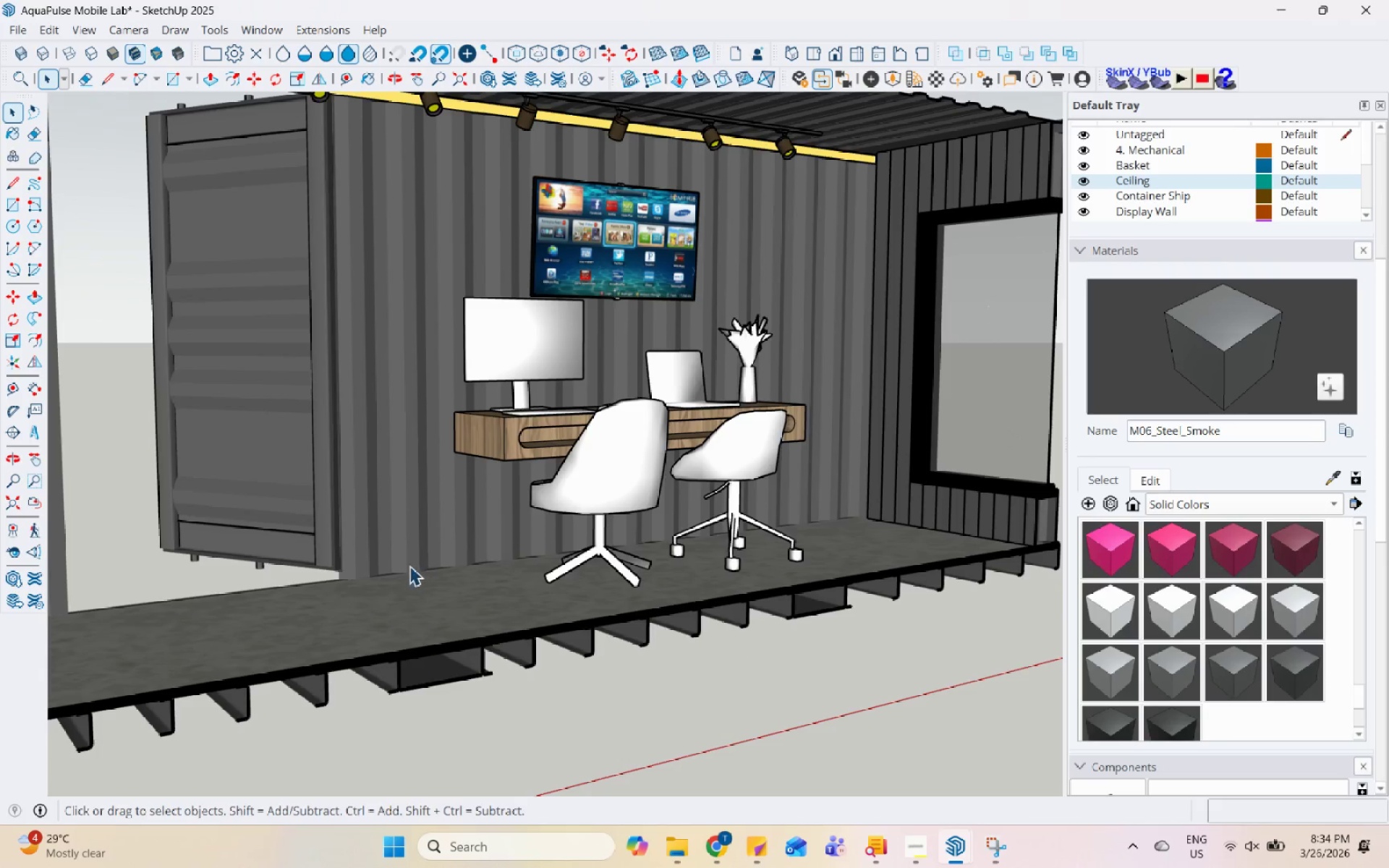 
hold_key(key=ControlLeft, duration=0.5)
 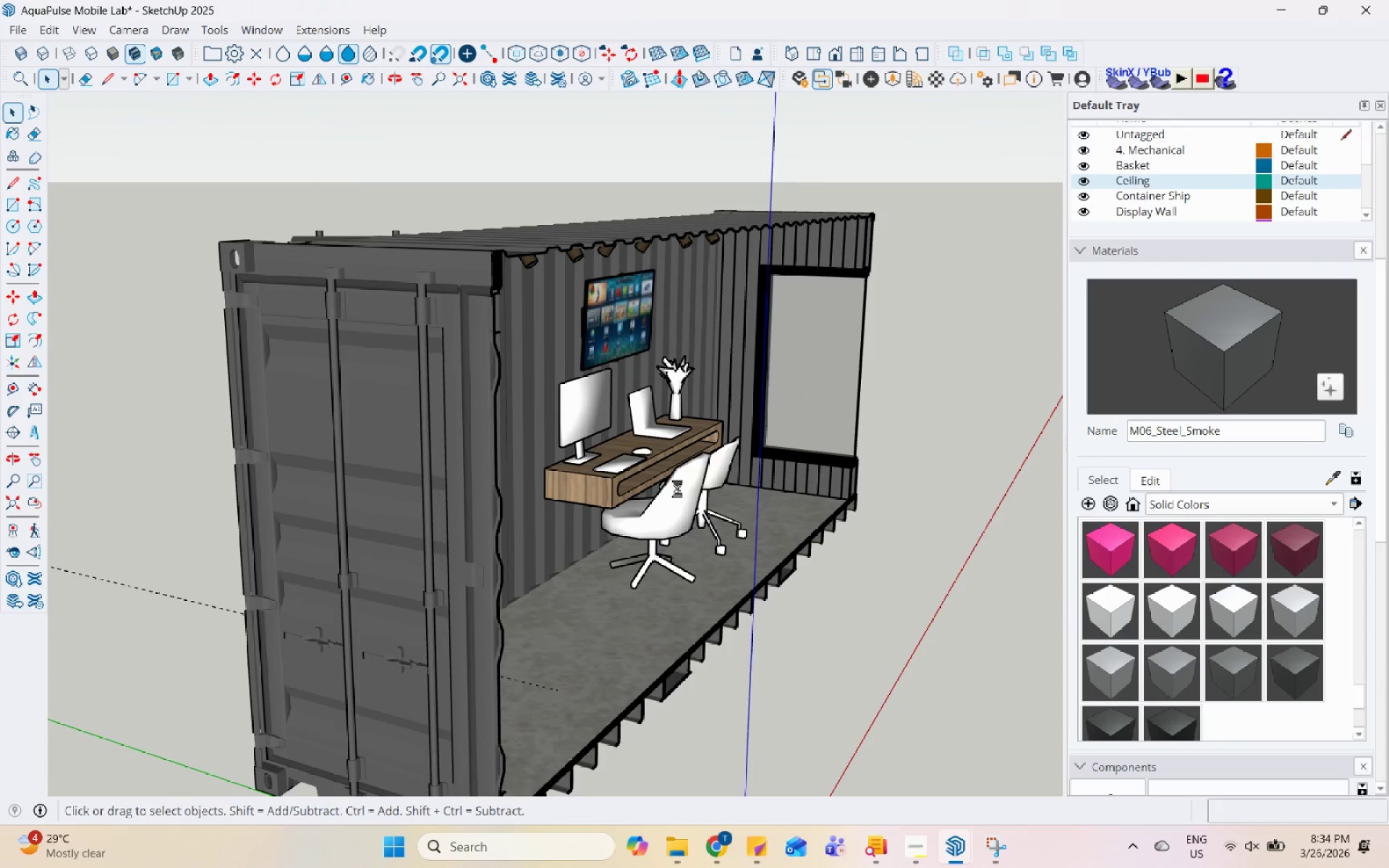 
scroll: coordinate [662, 537], scroll_direction: down, amount: 3.0
 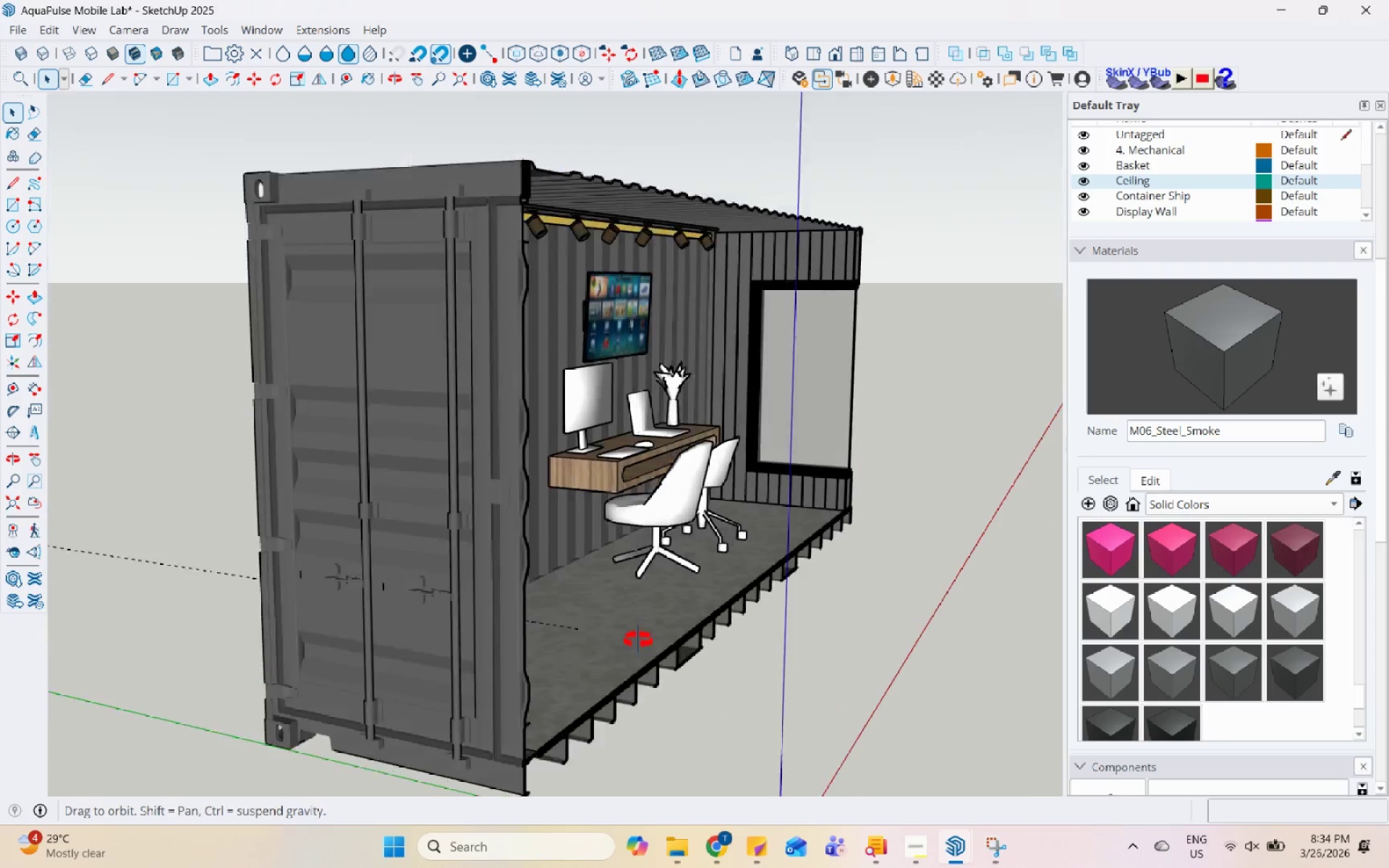 
key(S)
 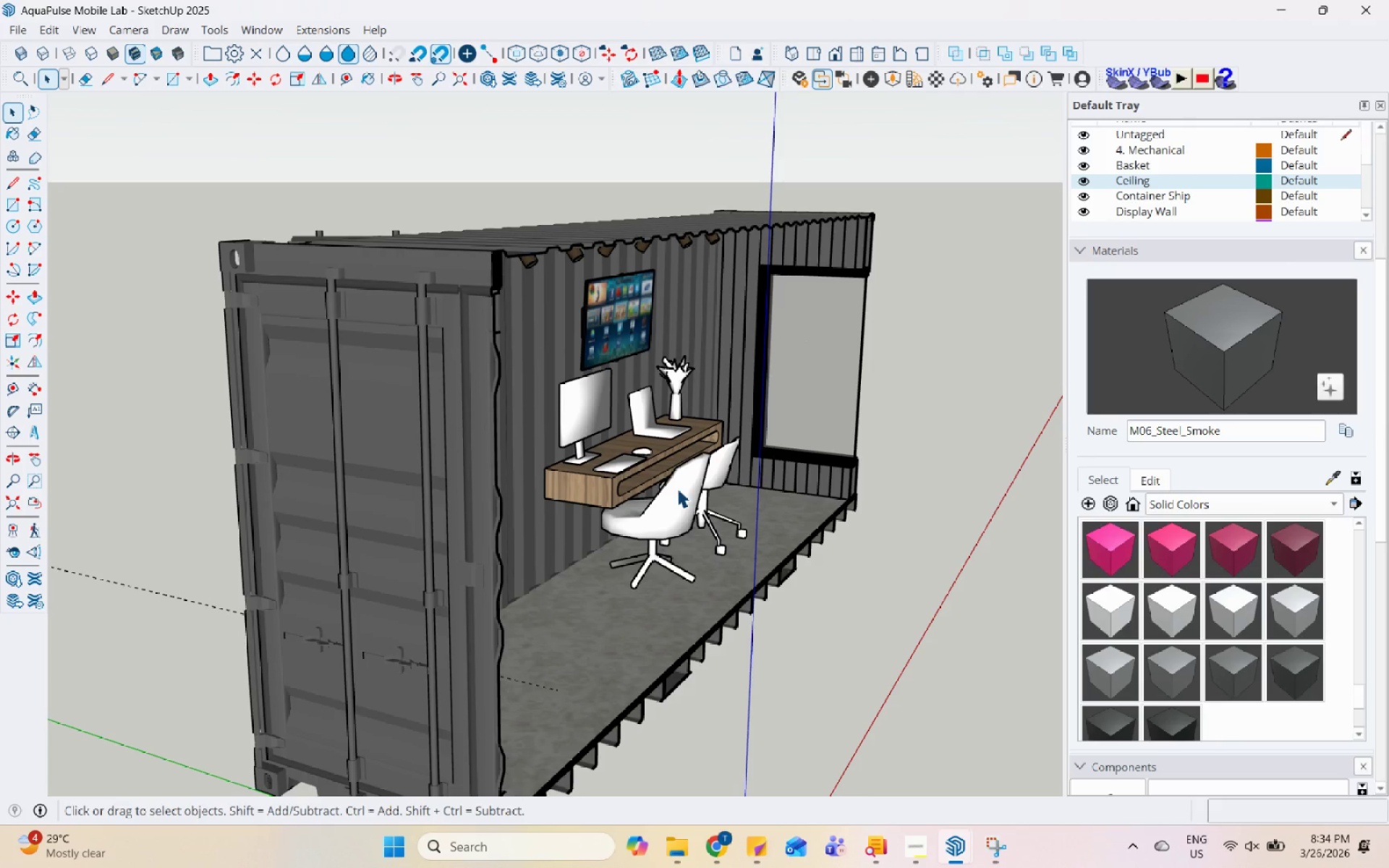 
wait(12.14)
 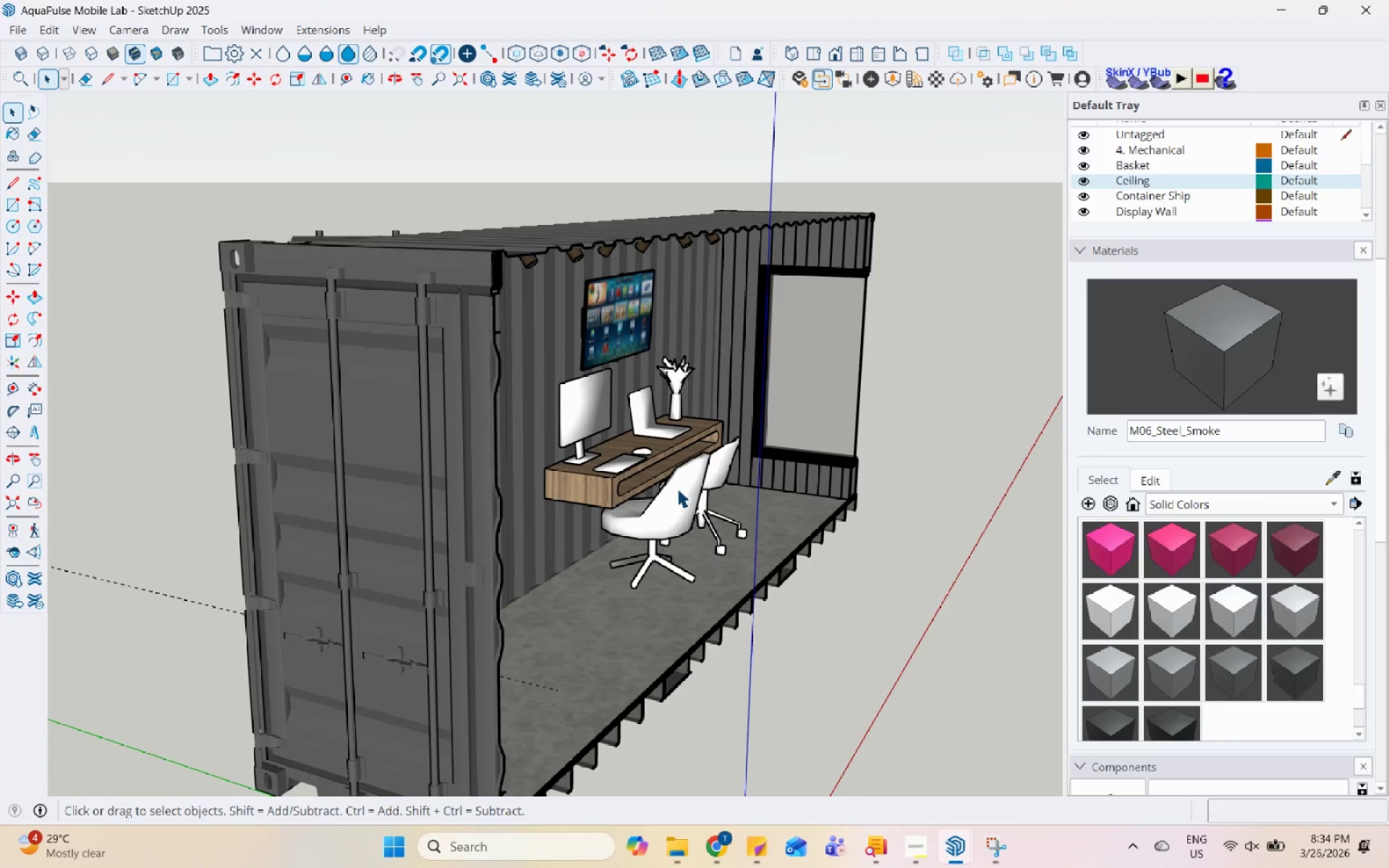 
left_click([927, 861])